 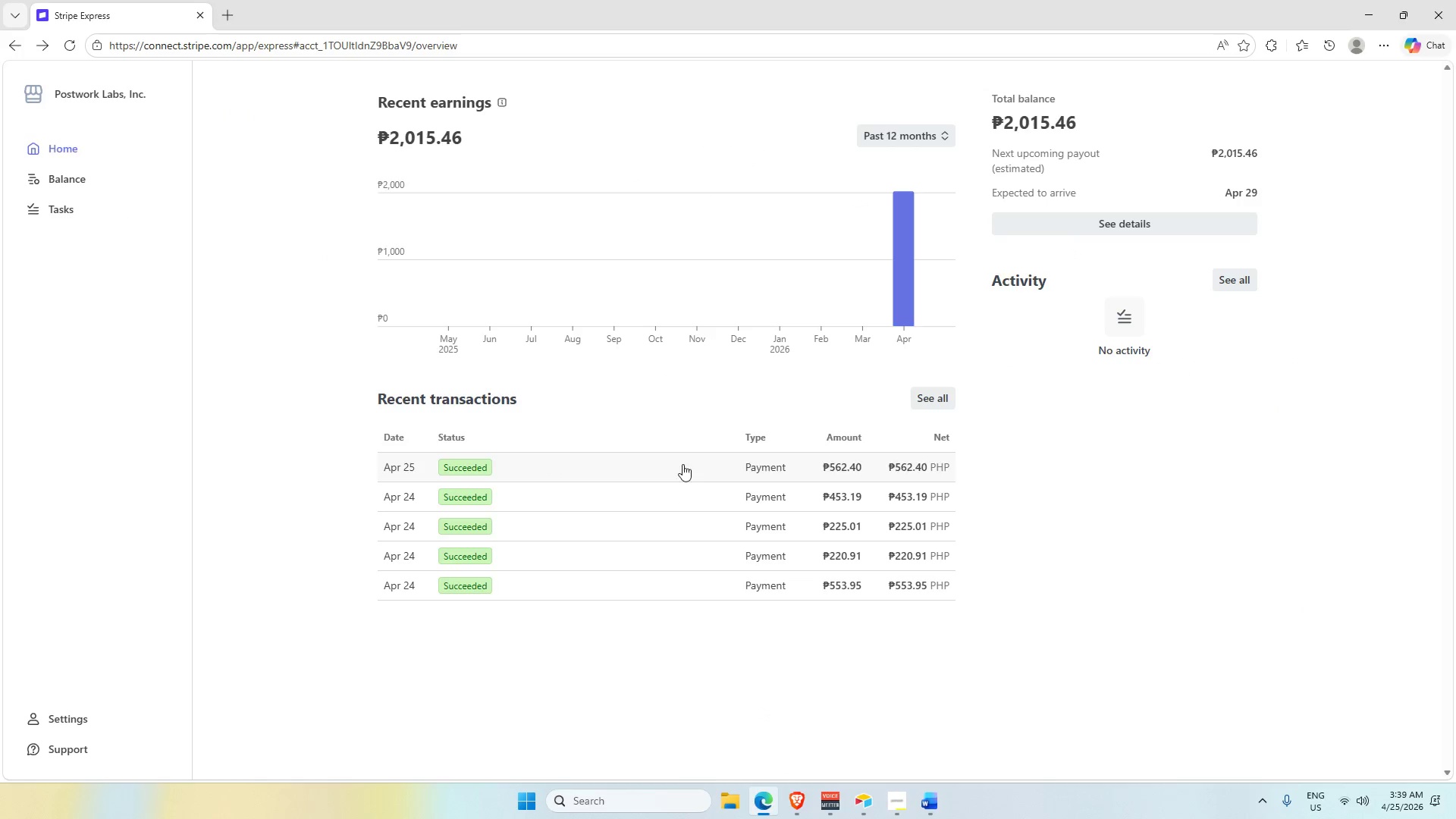 
mouse_move([914, 786])
 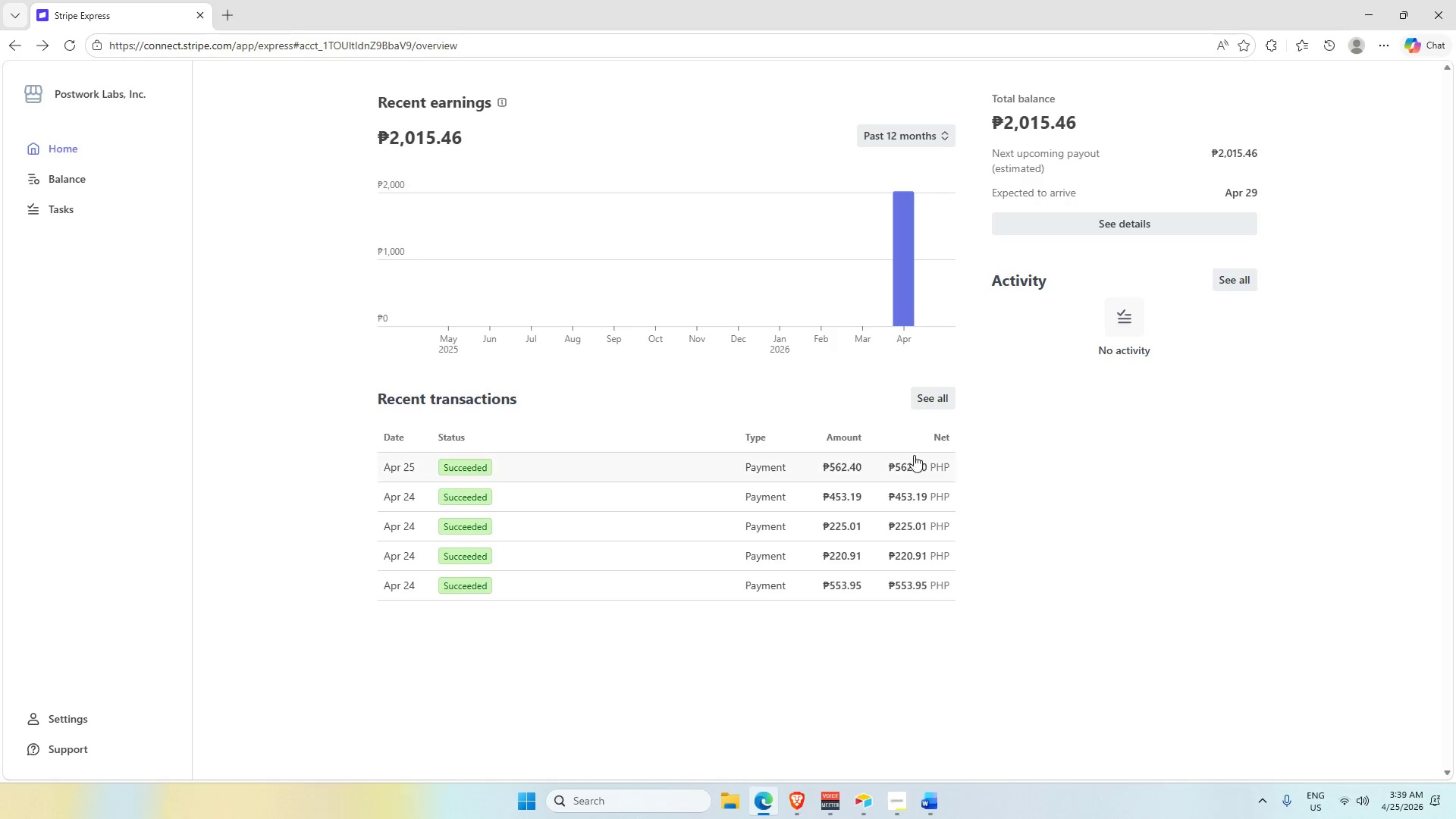 
wait(13.38)
 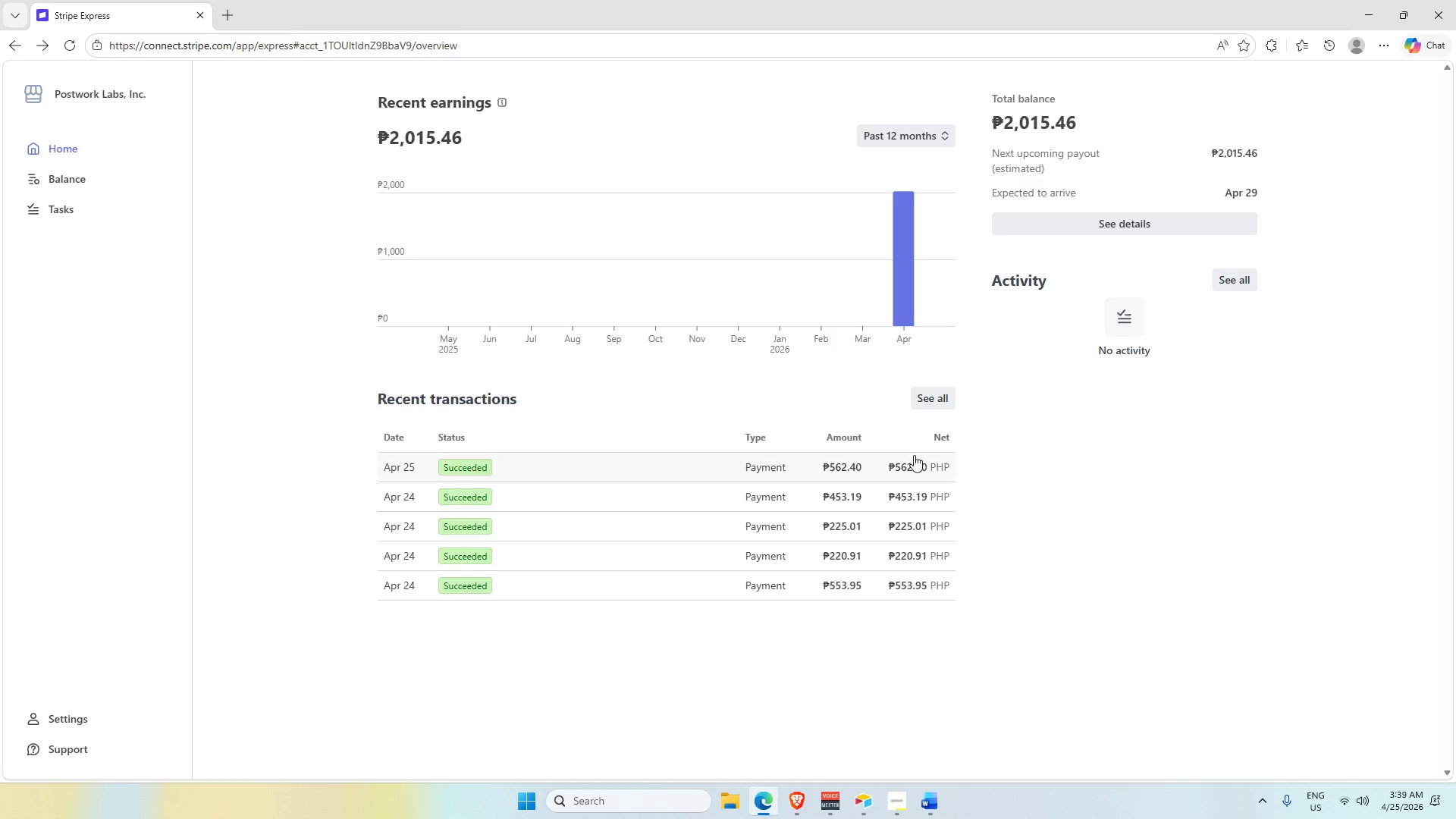 
scroll: coordinate [858, 541], scroll_direction: down, amount: 4.0
 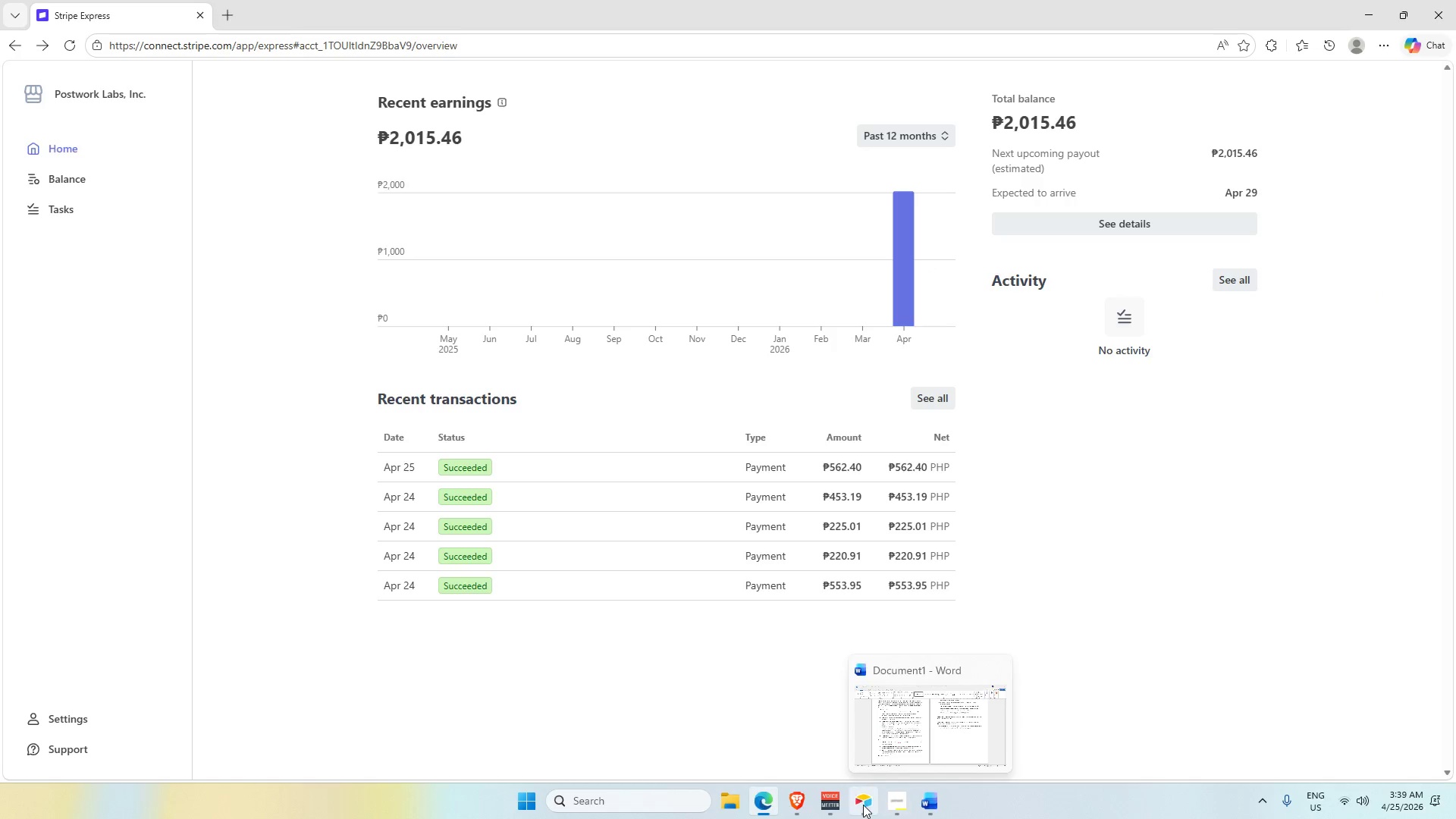 
left_click([862, 805])
 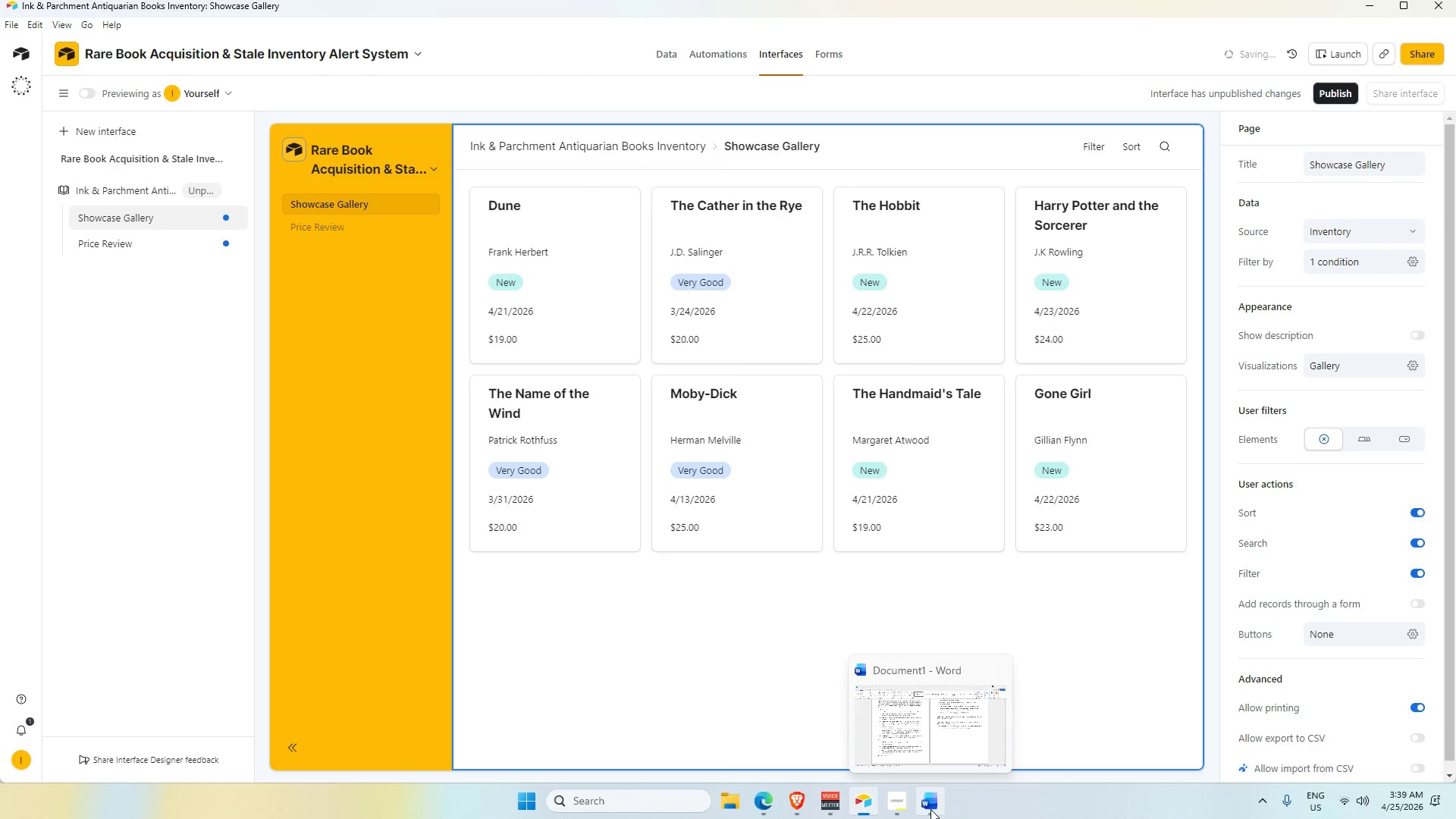 
left_click([930, 809])
 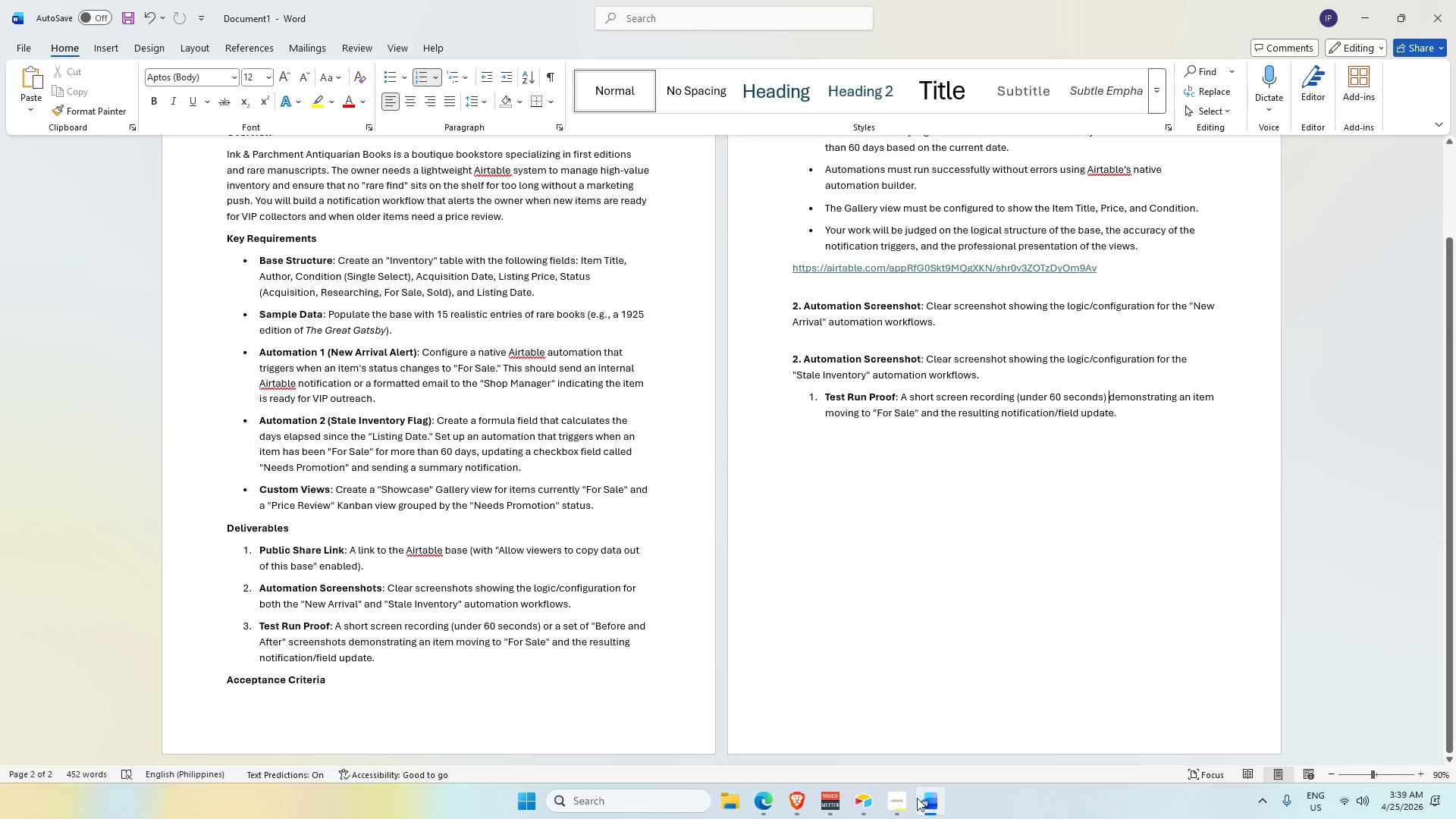 
scroll: coordinate [897, 535], scroll_direction: up, amount: 5.0
 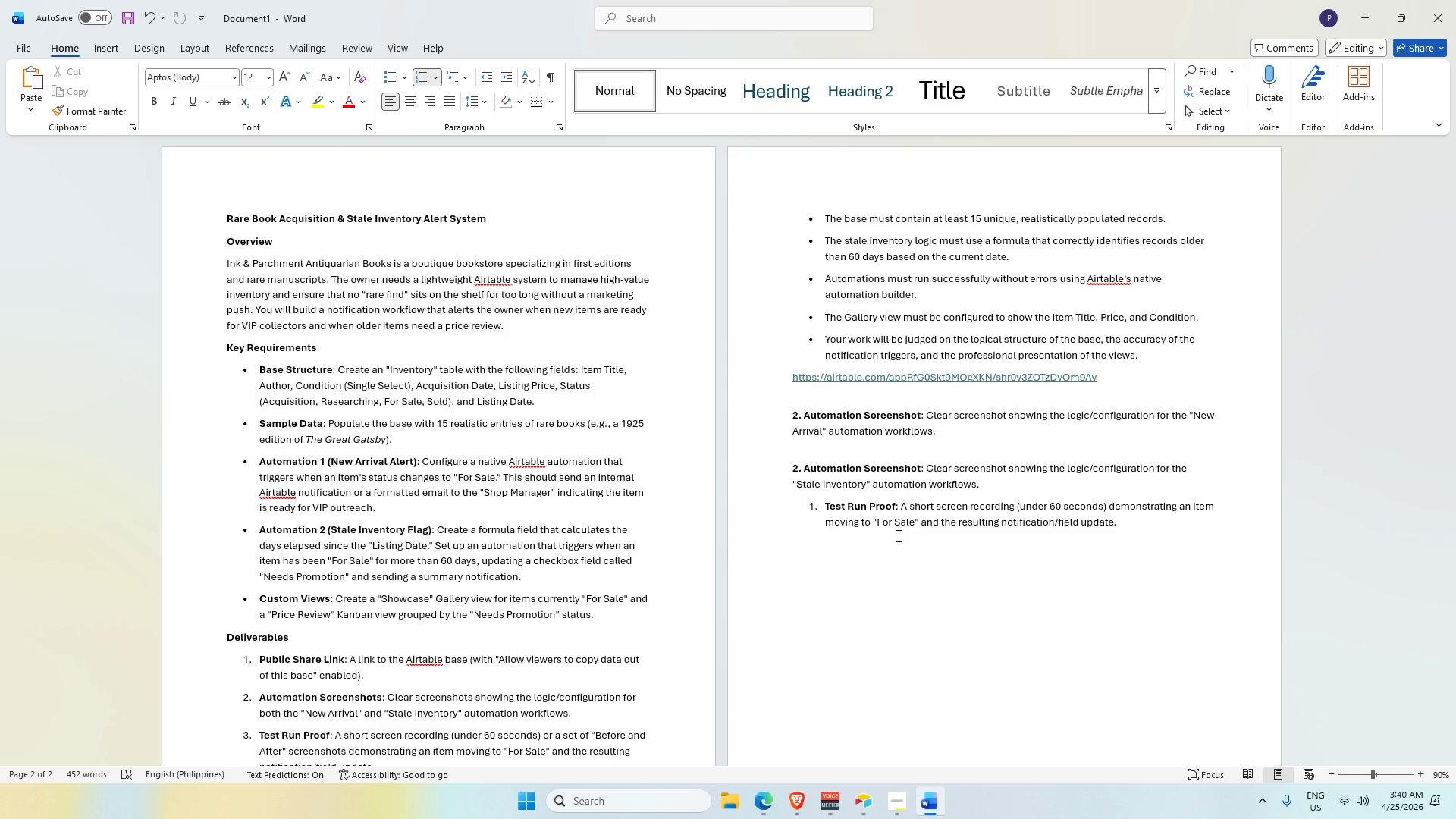 
wait(9.78)
 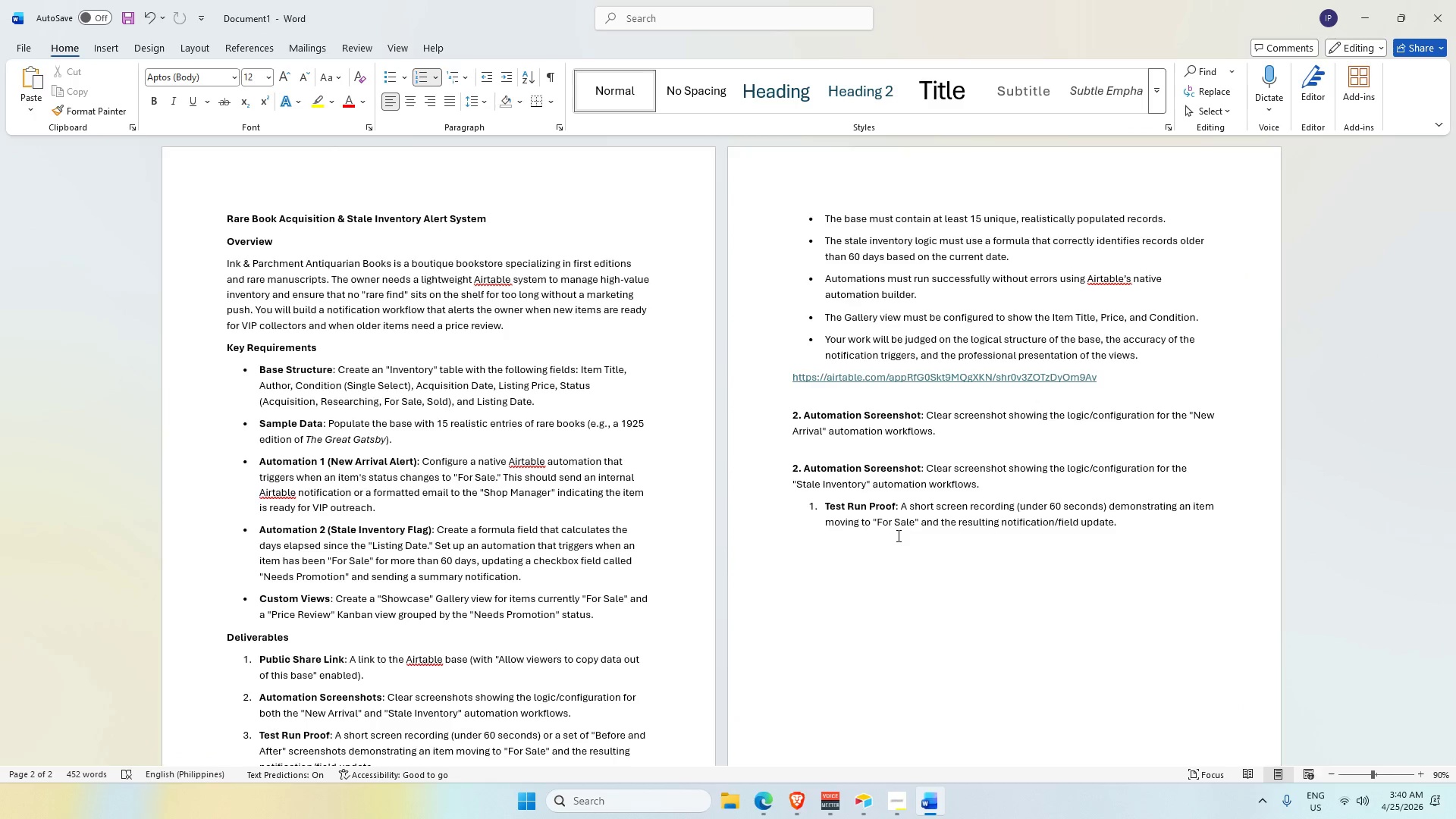 
left_click([795, 736])
 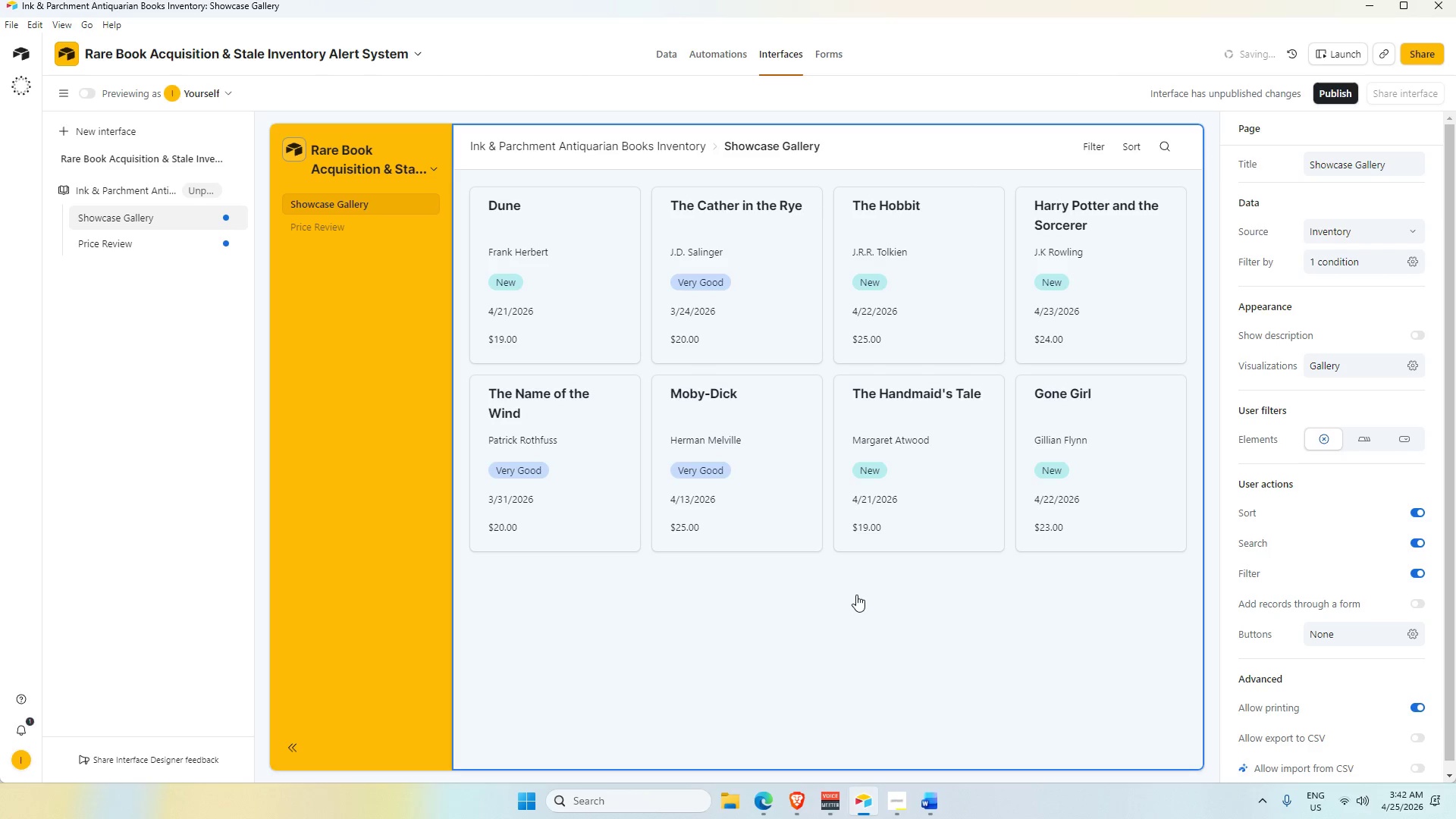 
wait(118.06)
 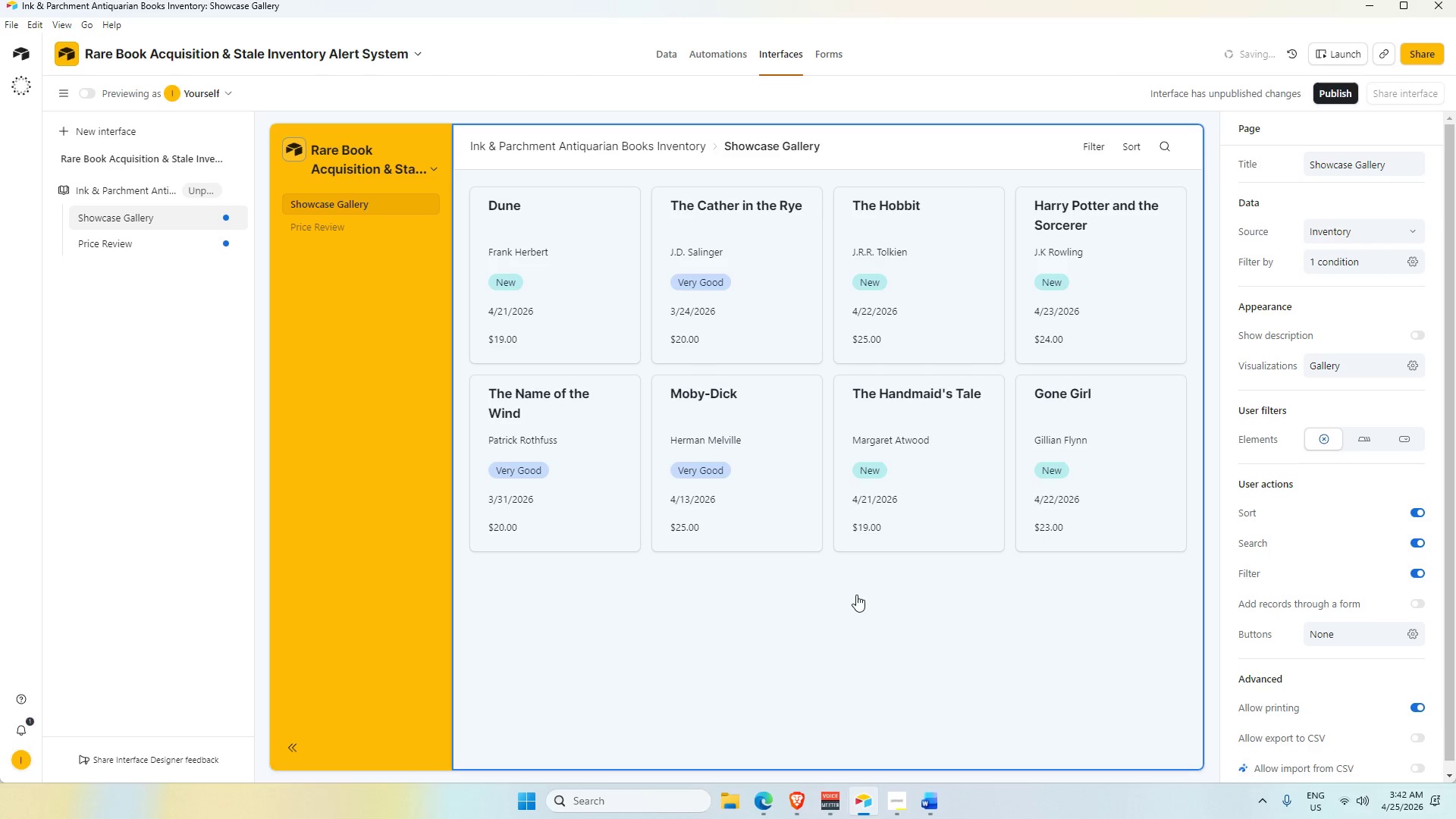 
scroll: coordinate [838, 534], scroll_direction: down, amount: 2.0
 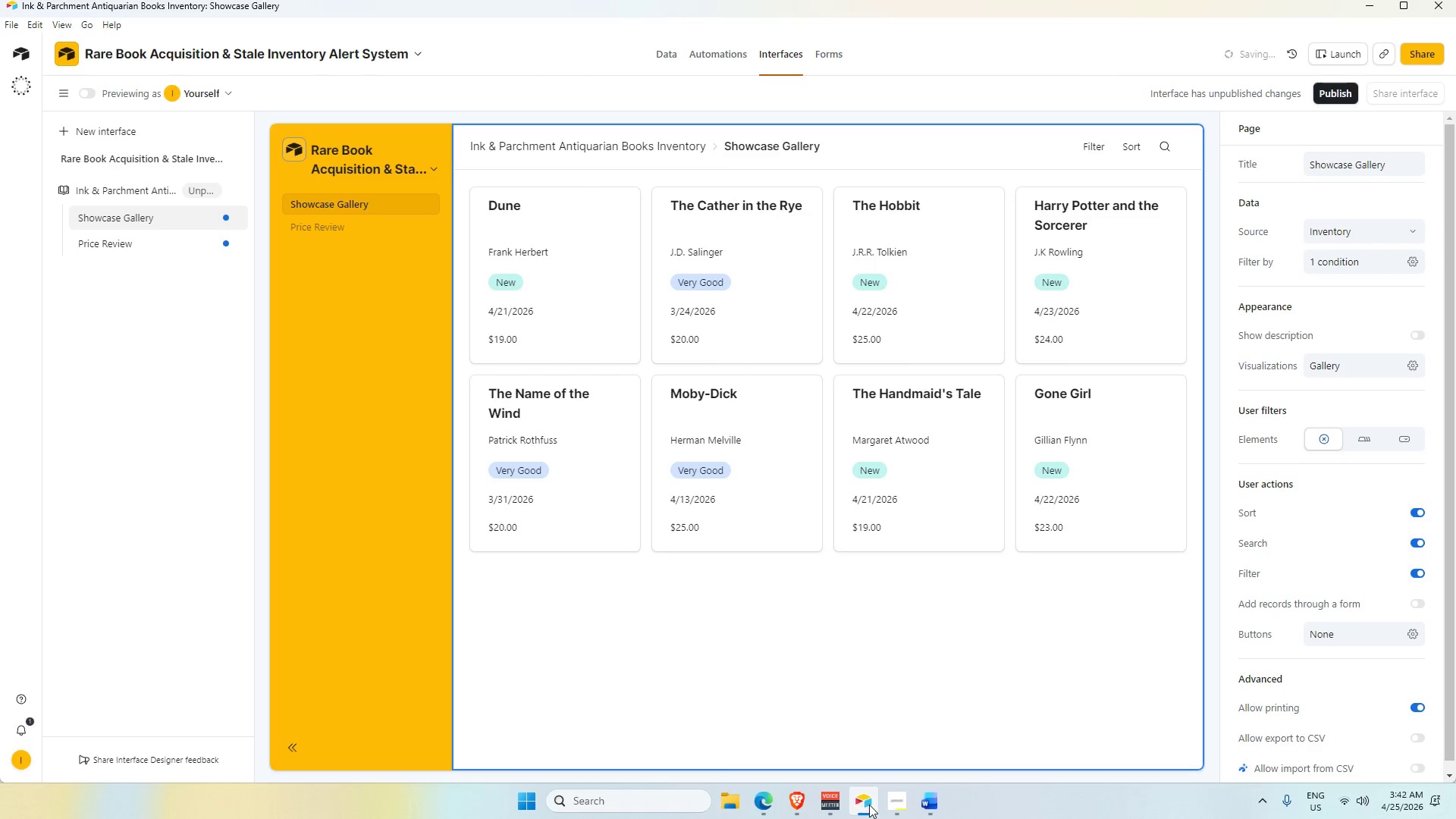 
left_click([899, 805])